 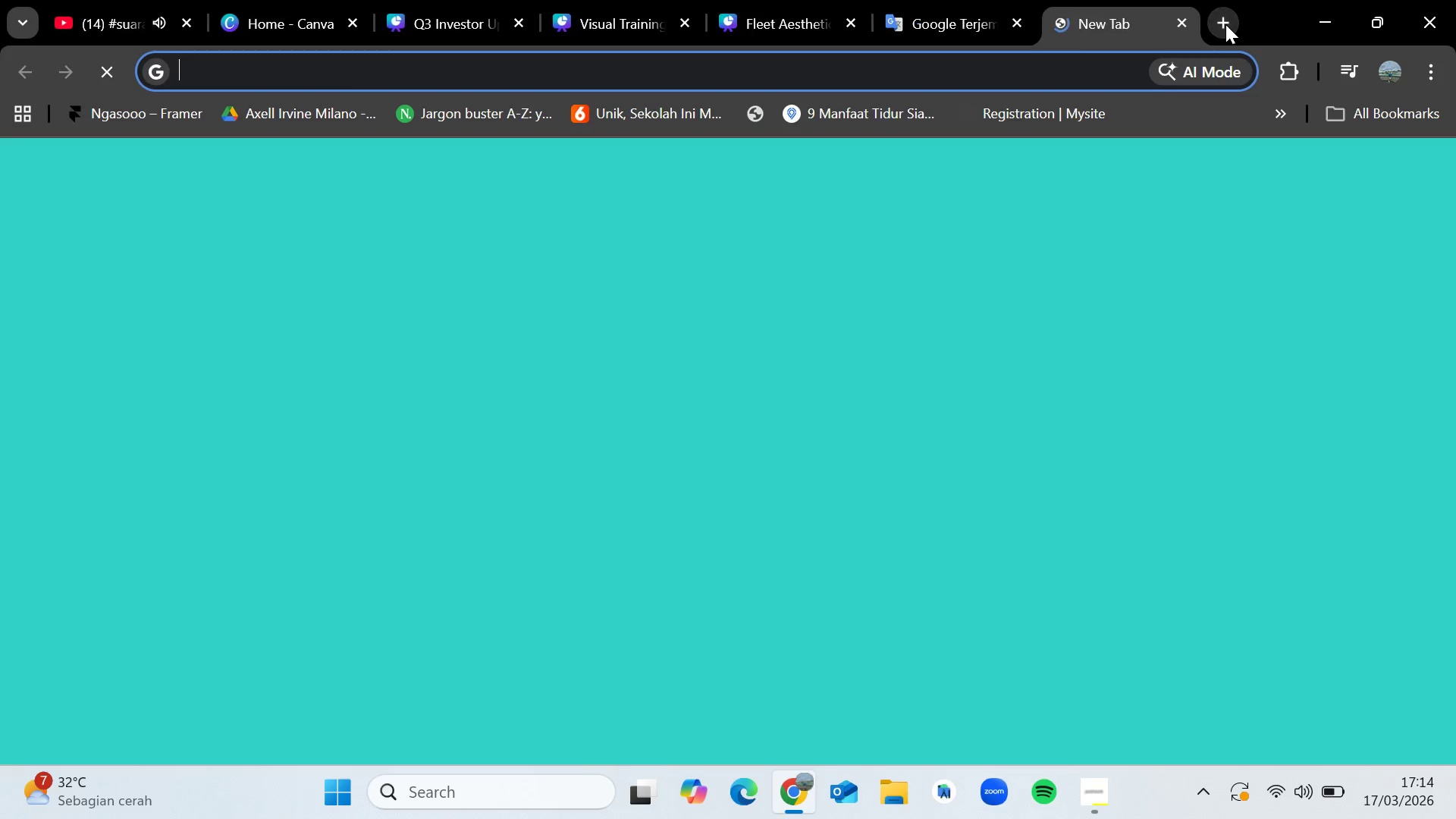 
type(jenis charr)
 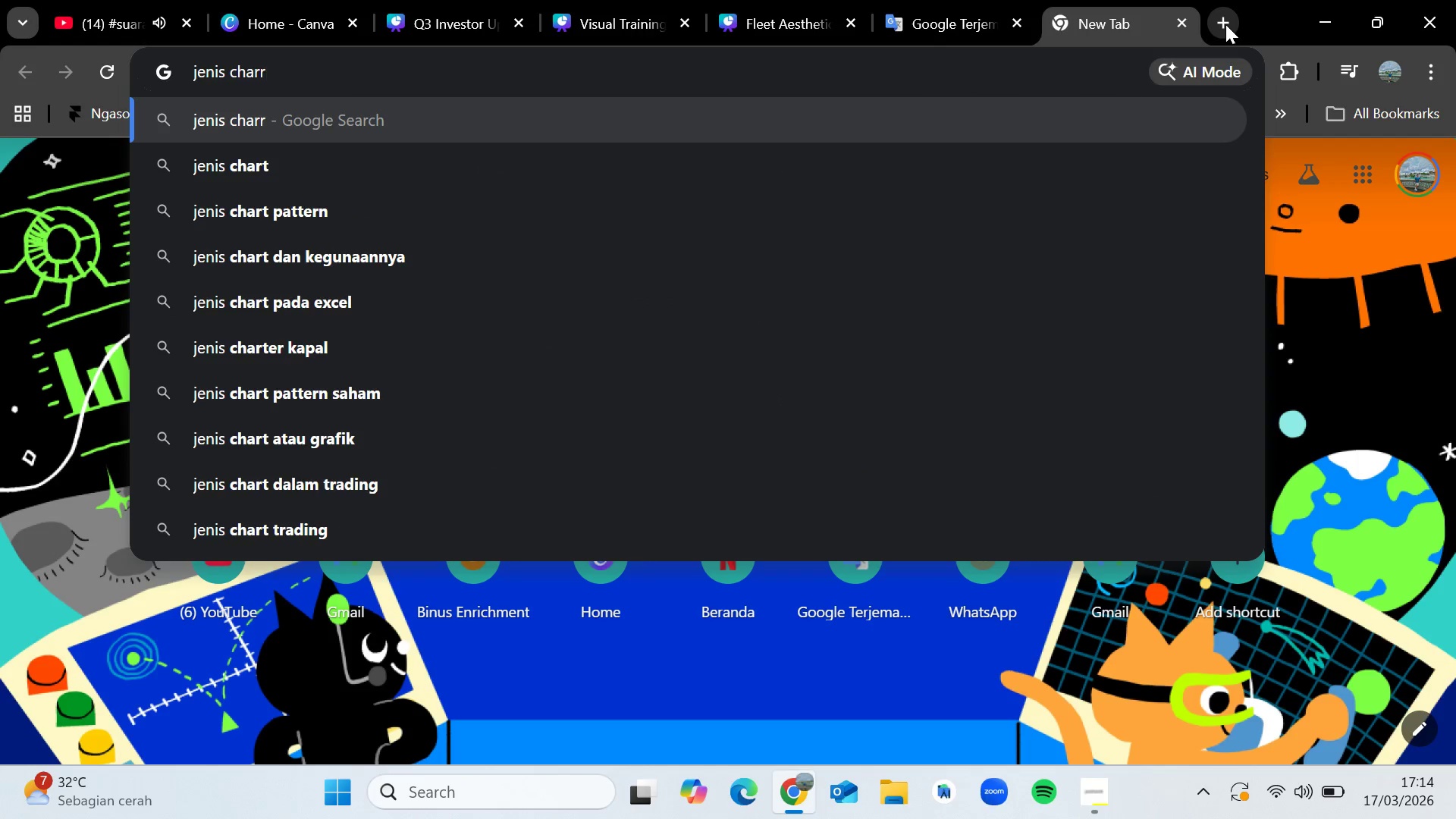 
key(Enter)
 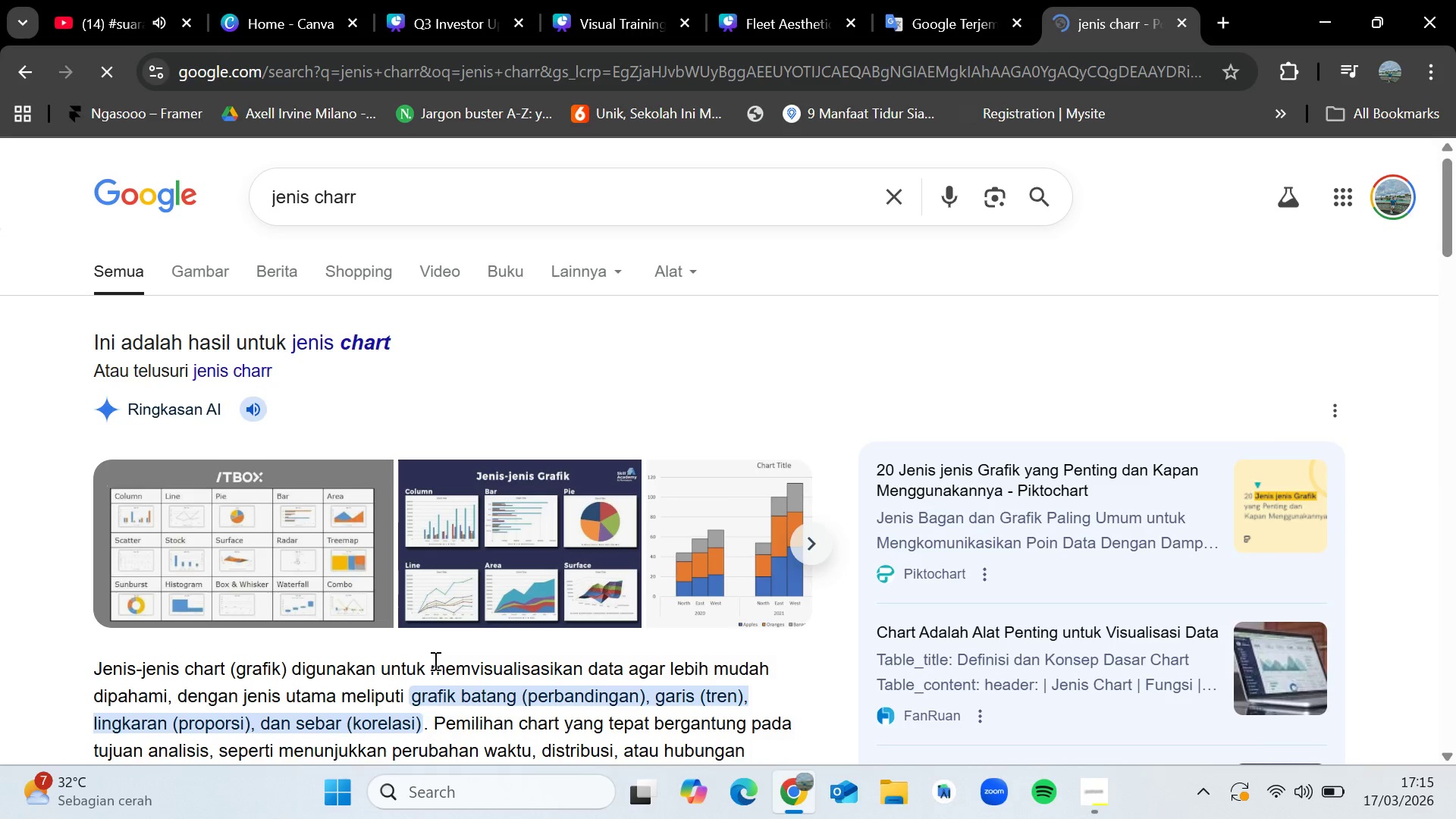 
scroll: coordinate [439, 720], scroll_direction: down, amount: 1.0
 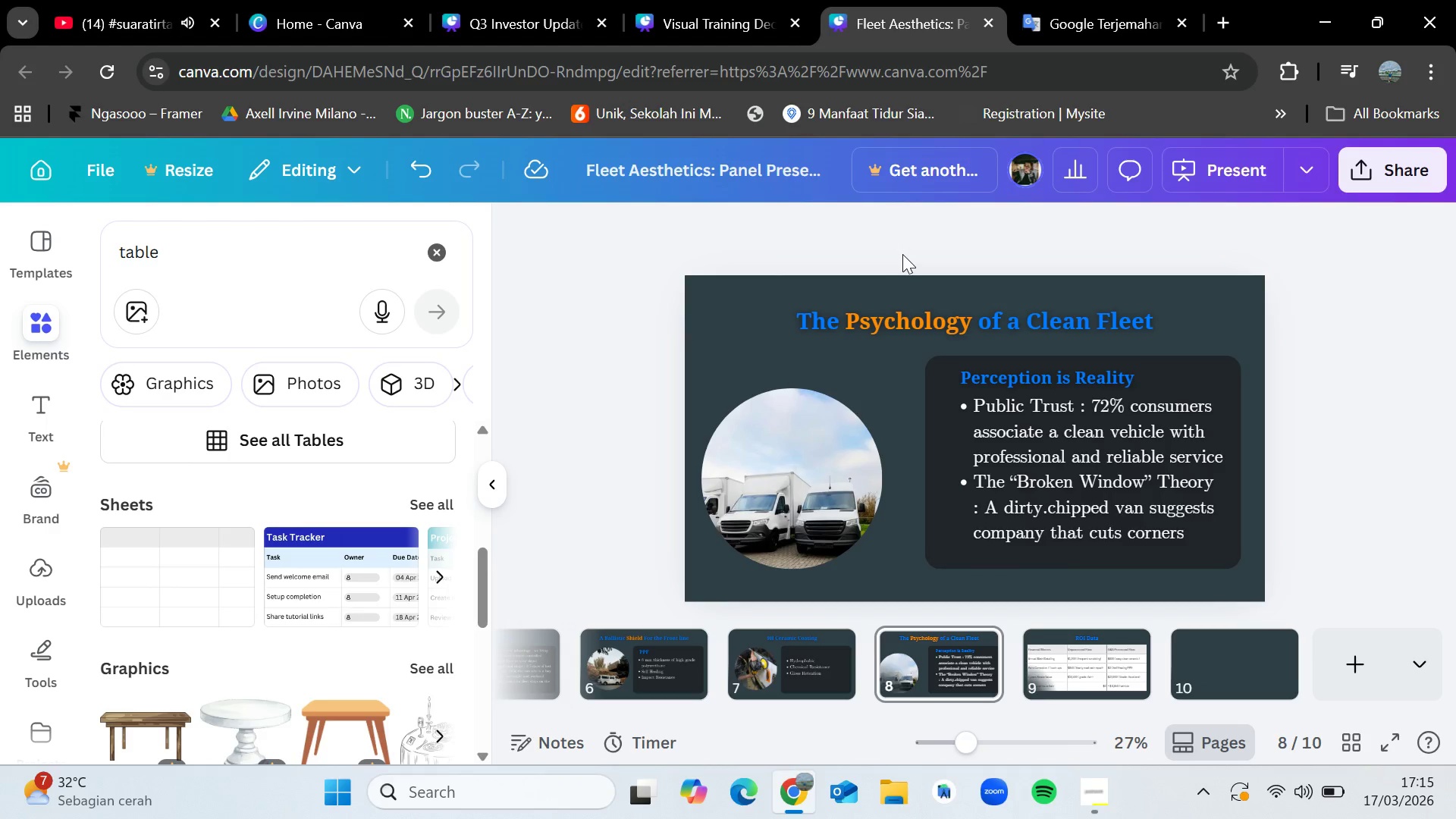 
left_click([1087, 670])
 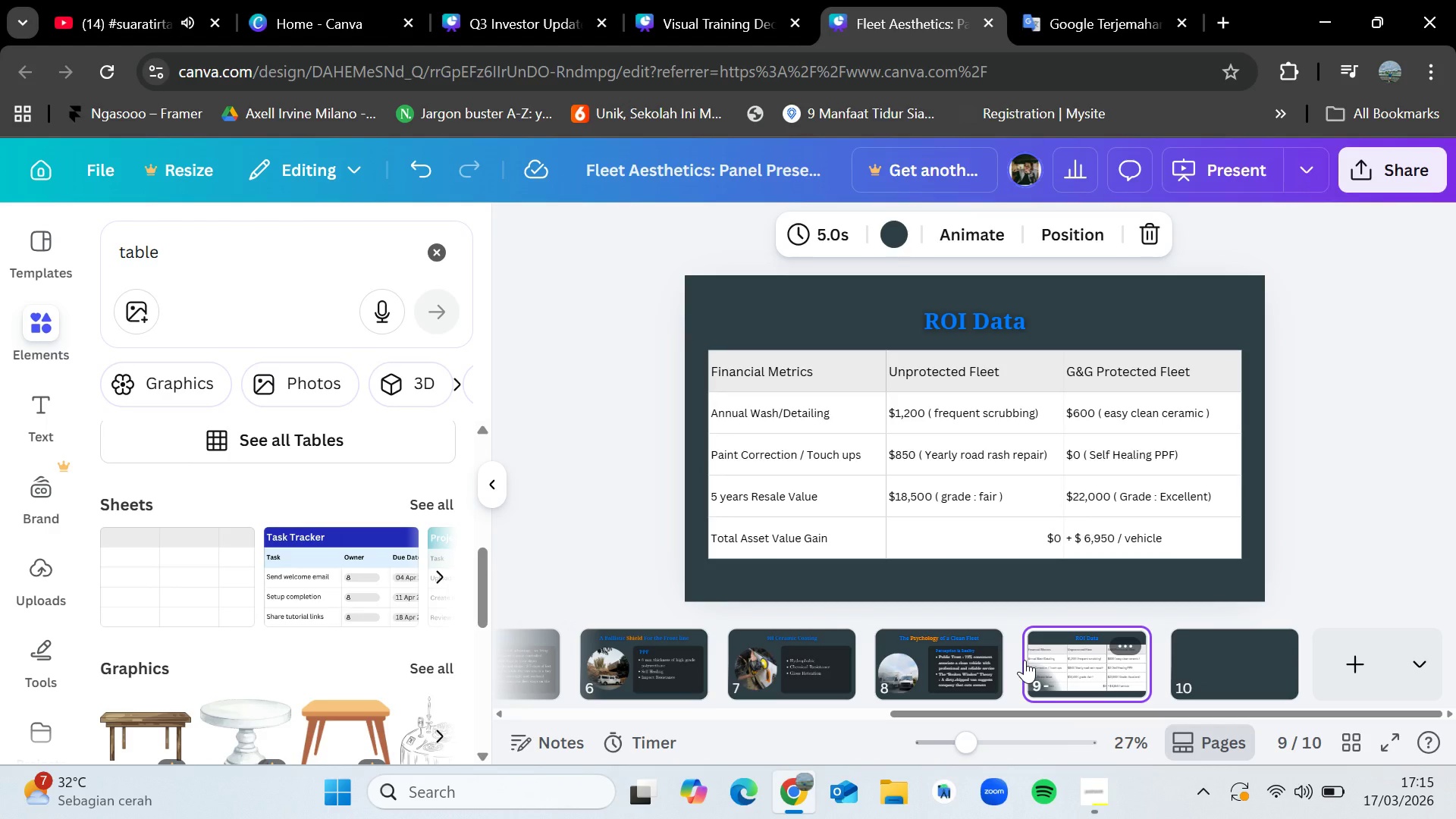 
wait(18.26)
 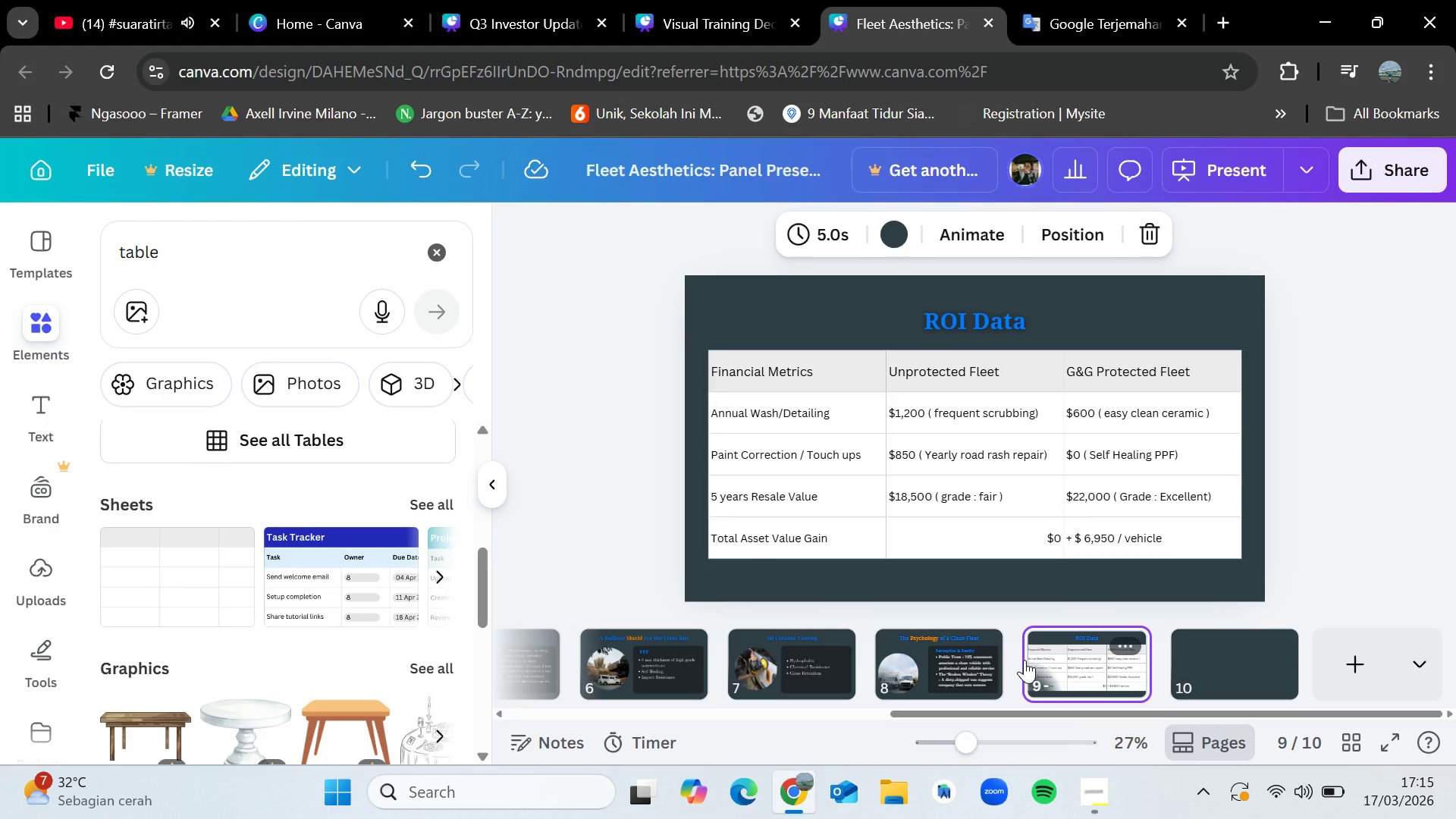 
left_click([1096, 803])